 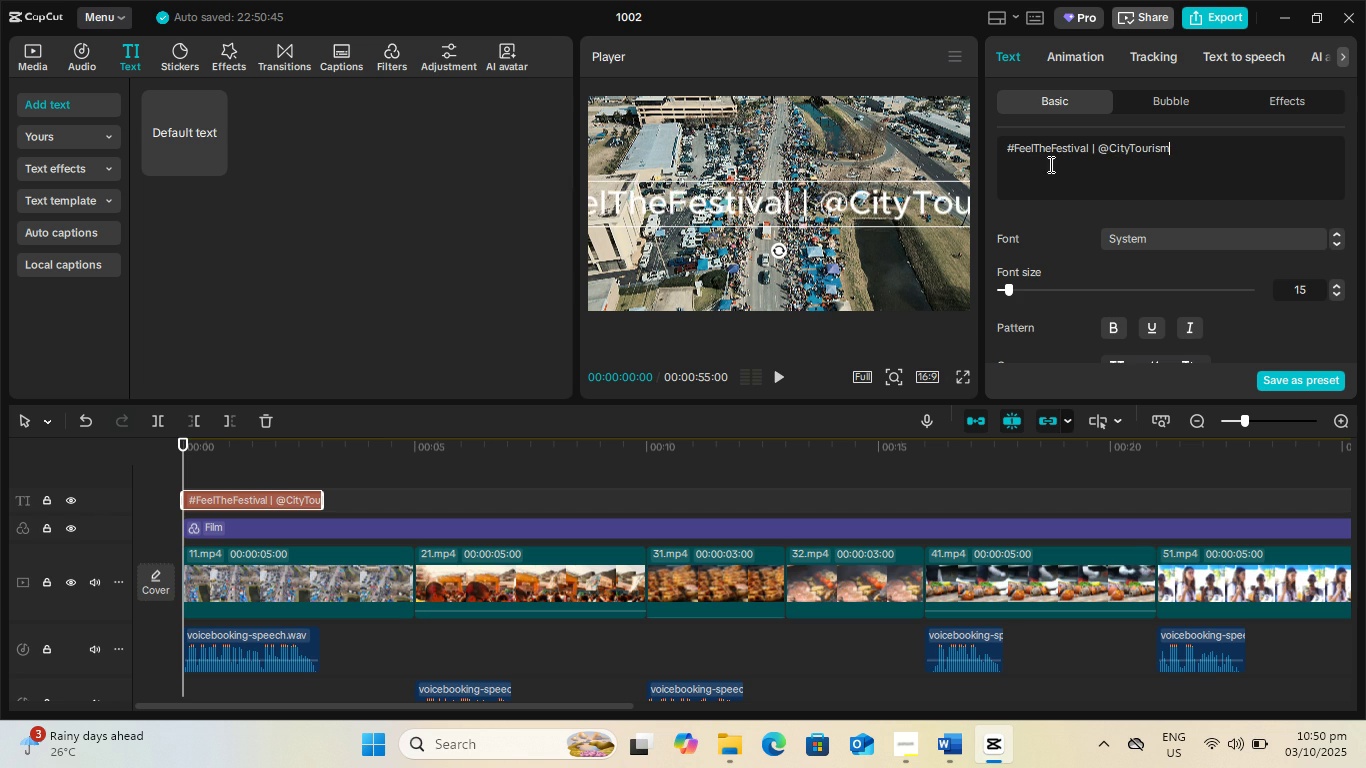 
left_click([1089, 147])
 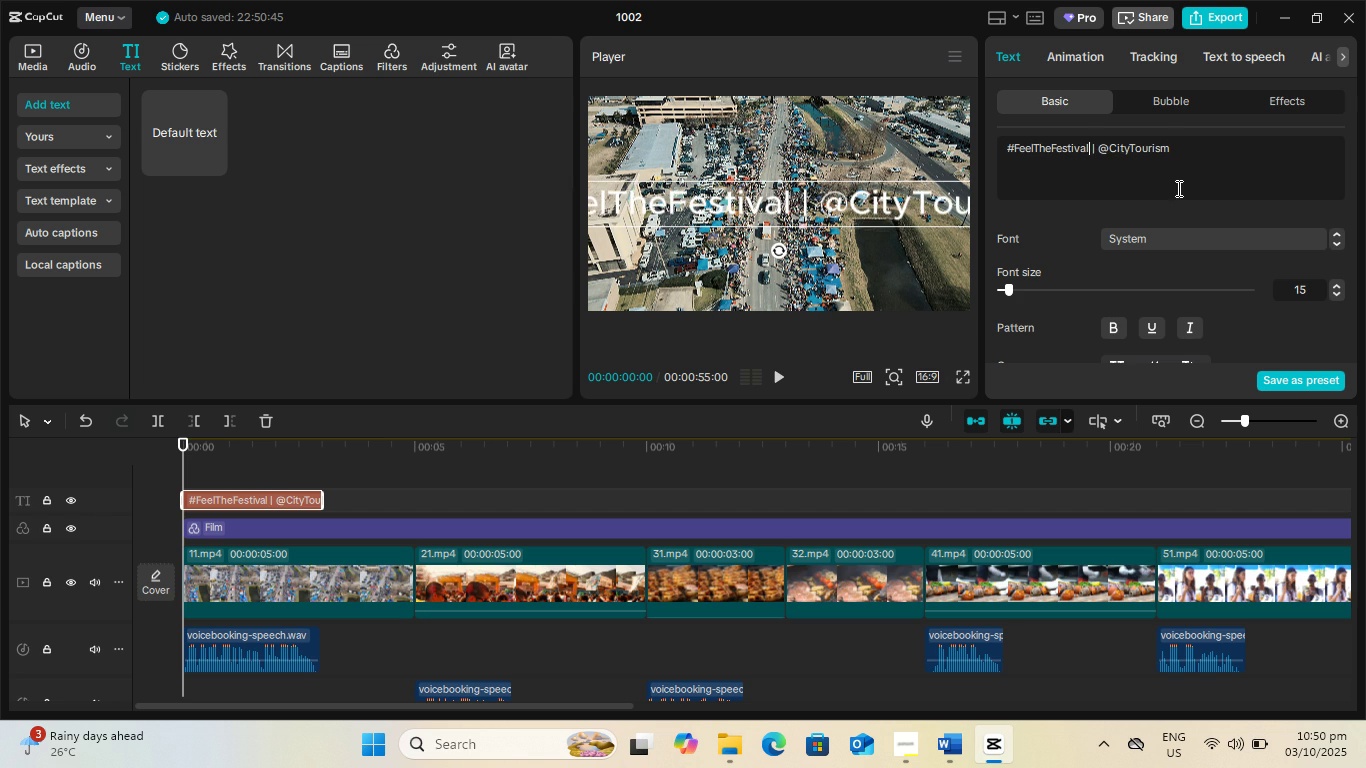 
key(Delete)
 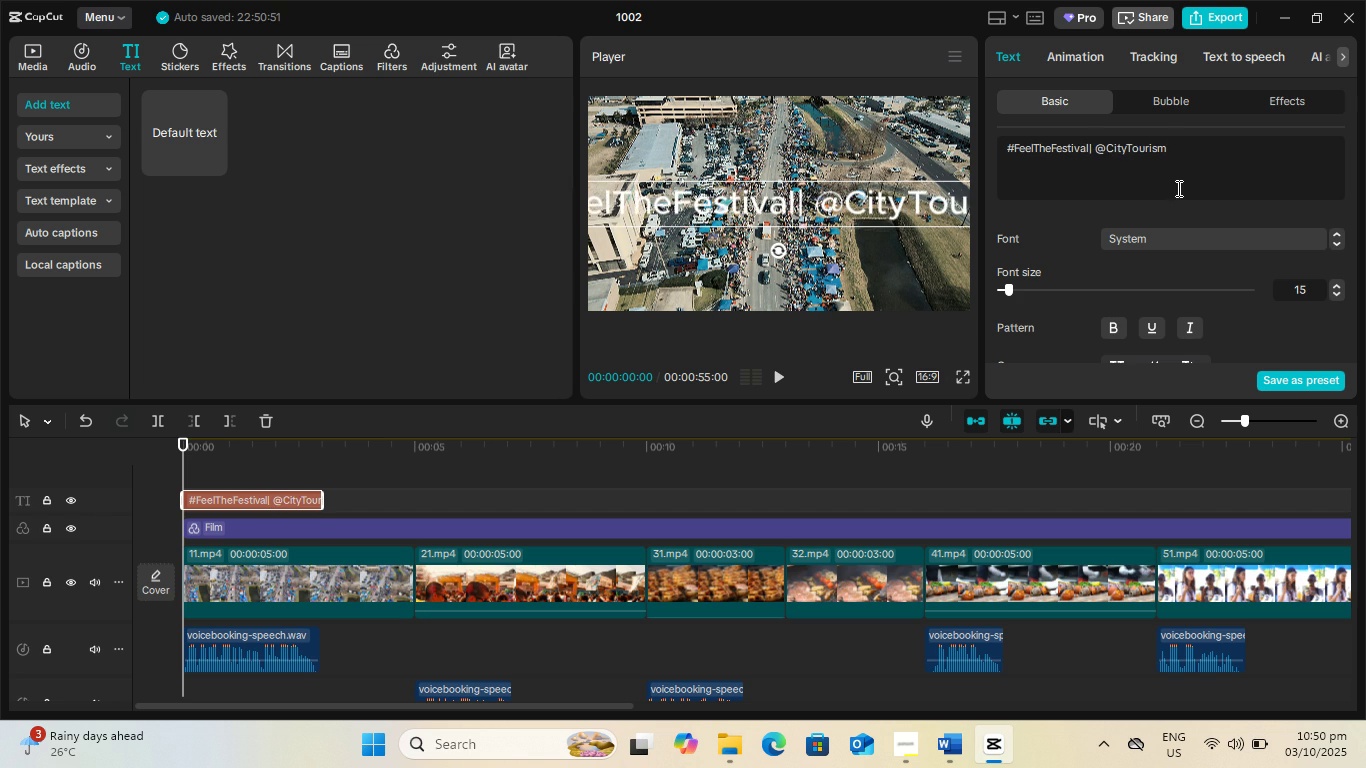 
key(Delete)
 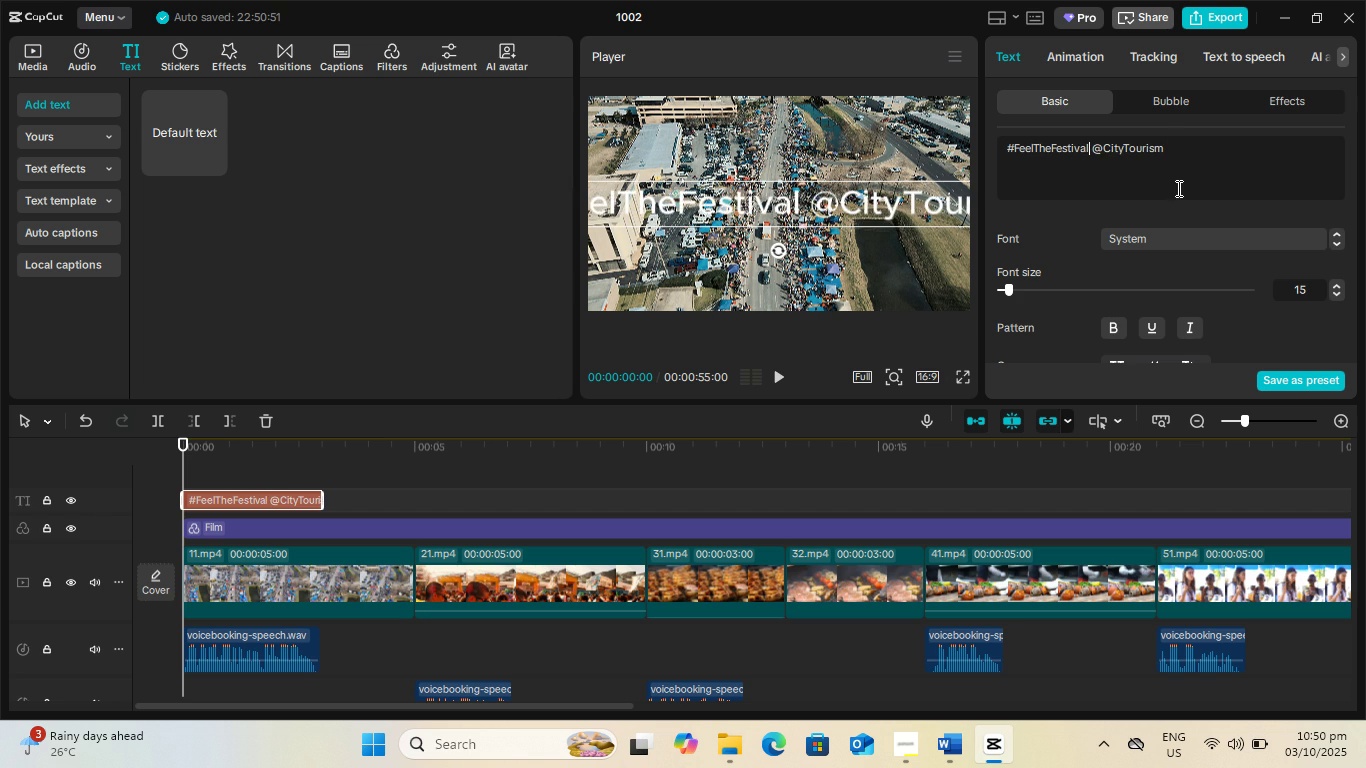 
key(Delete)
 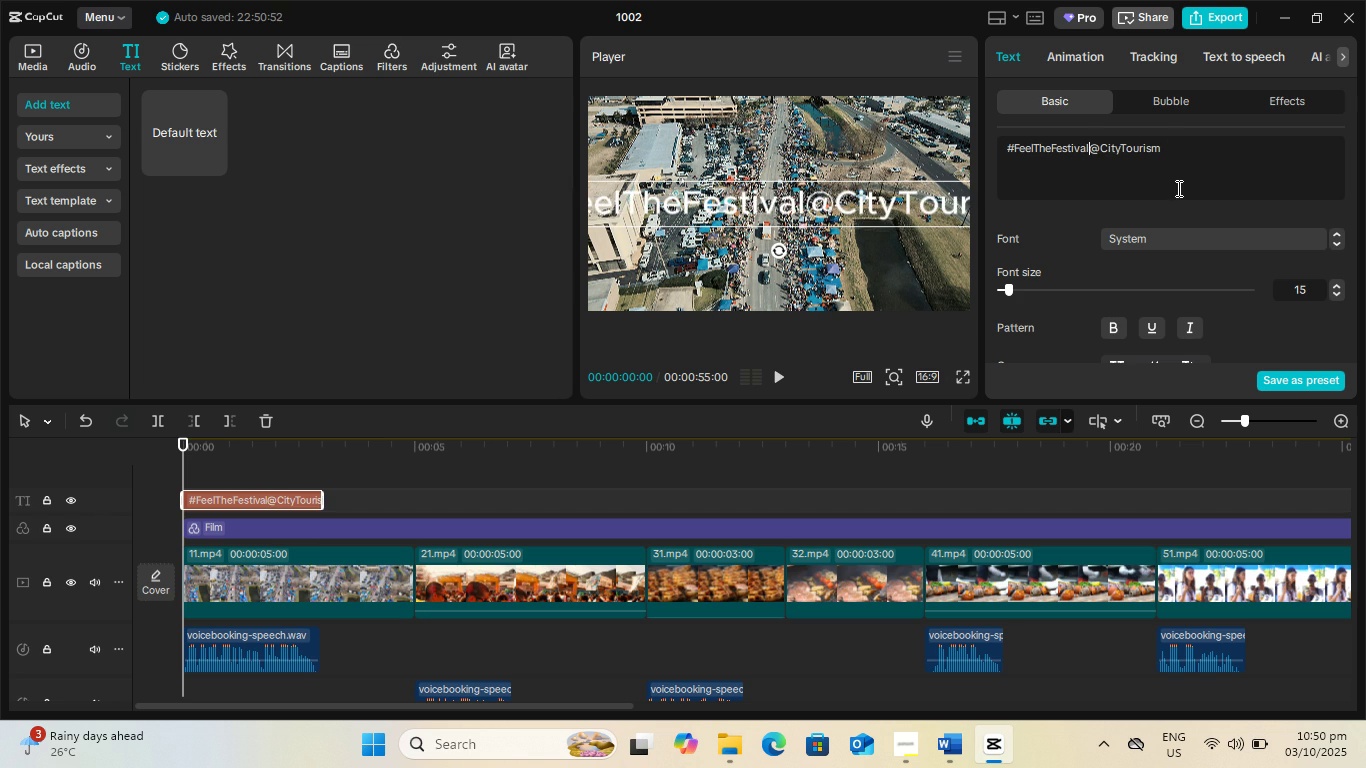 
key(Enter)
 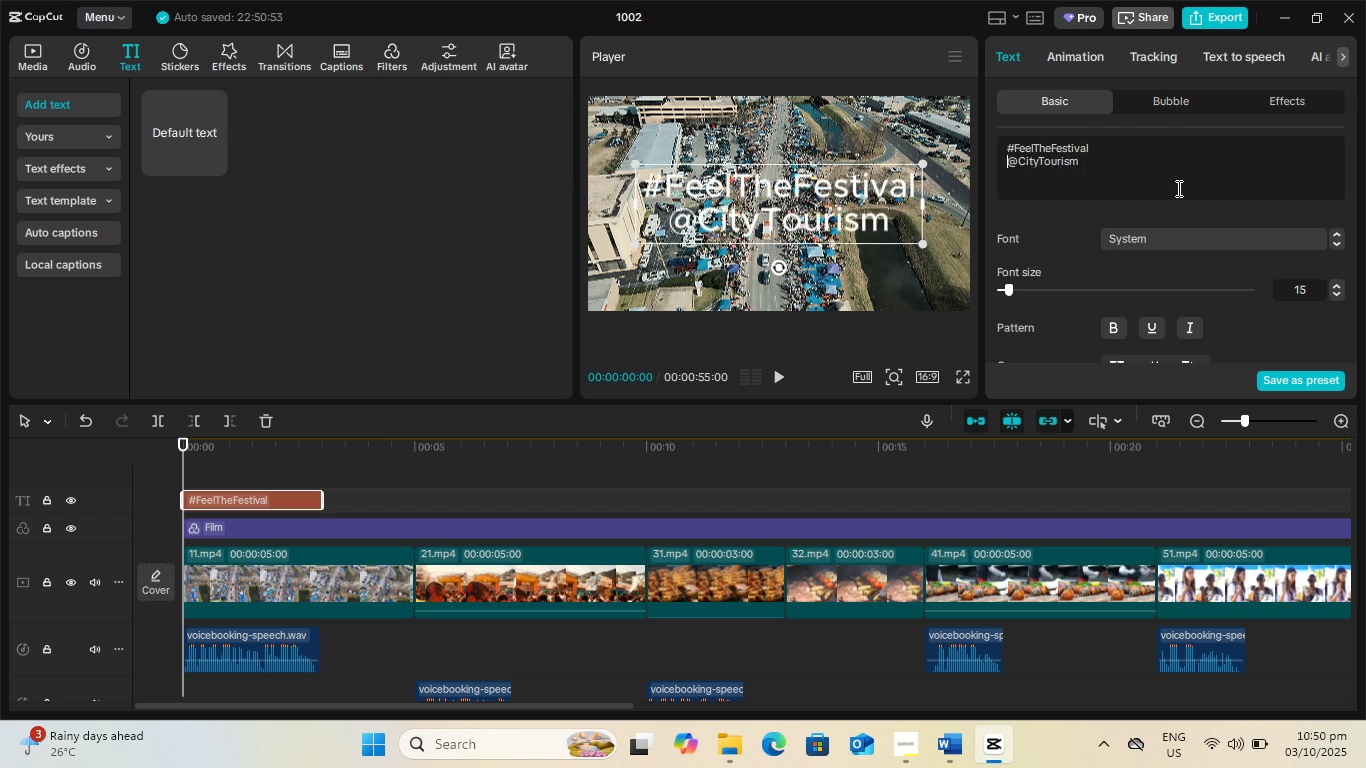 
key(Enter)
 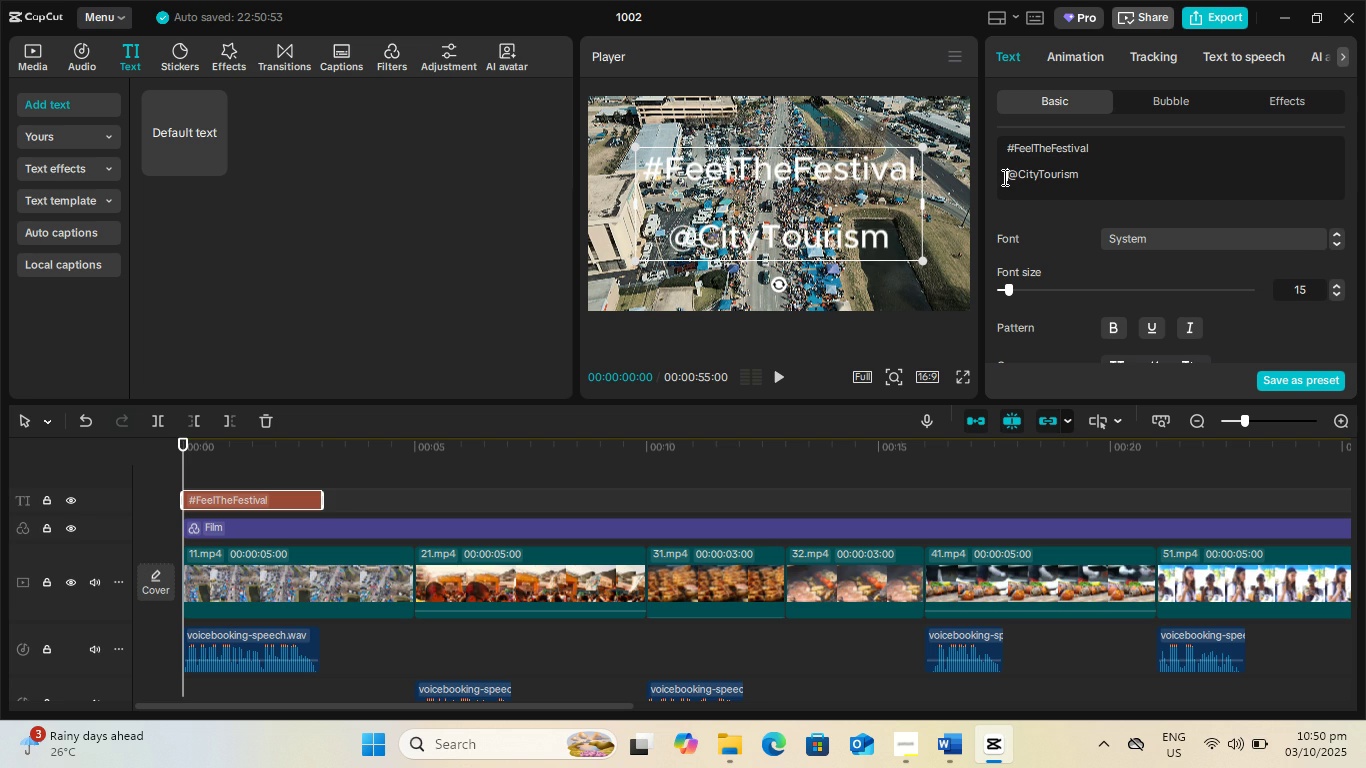 
wait(8.08)
 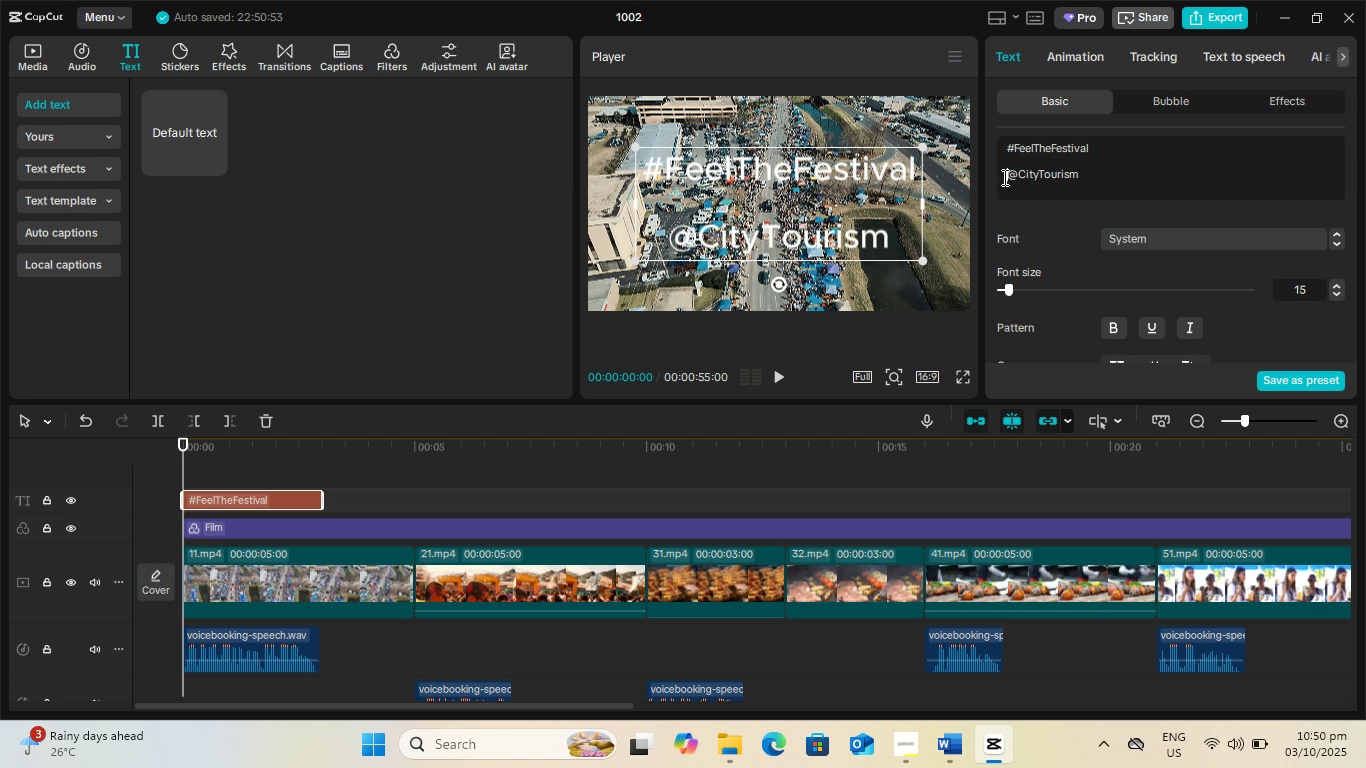 
key(ArrowUp)
 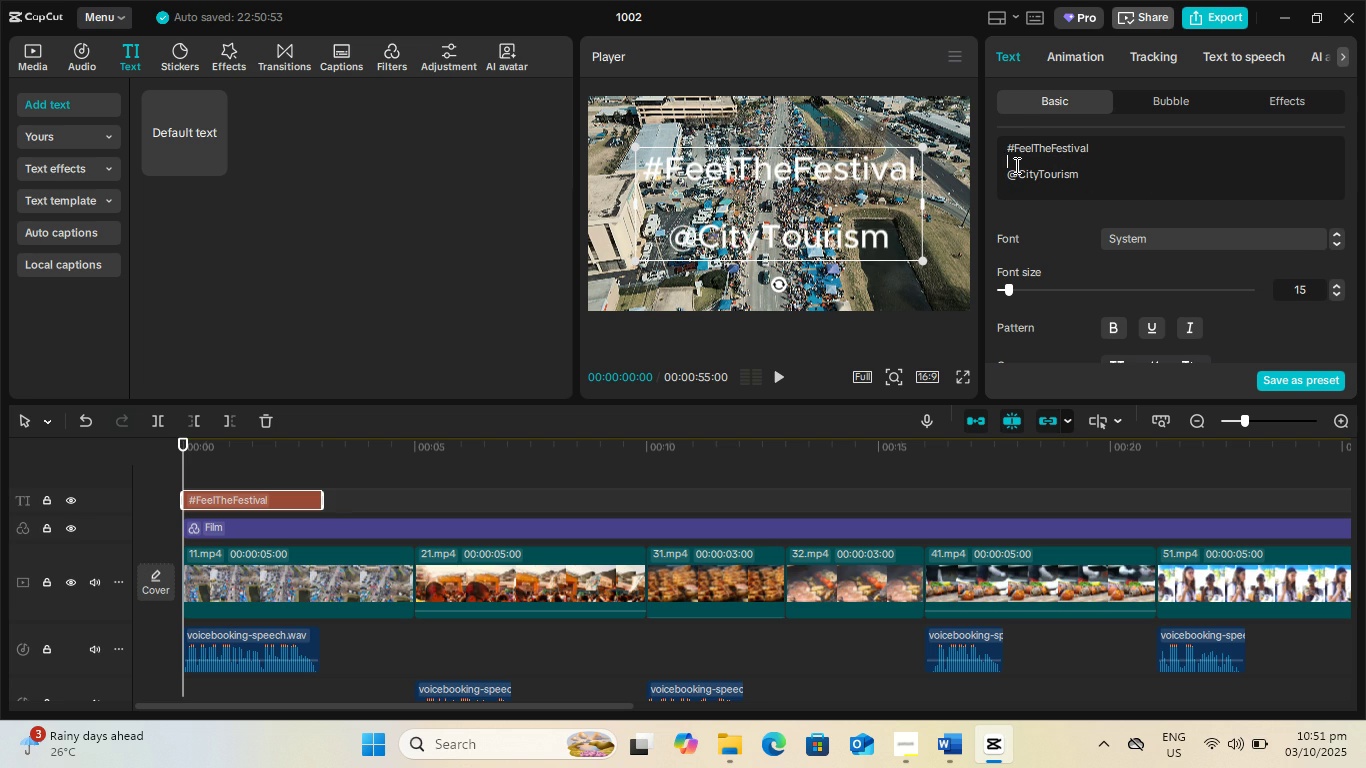 
key(Delete)
 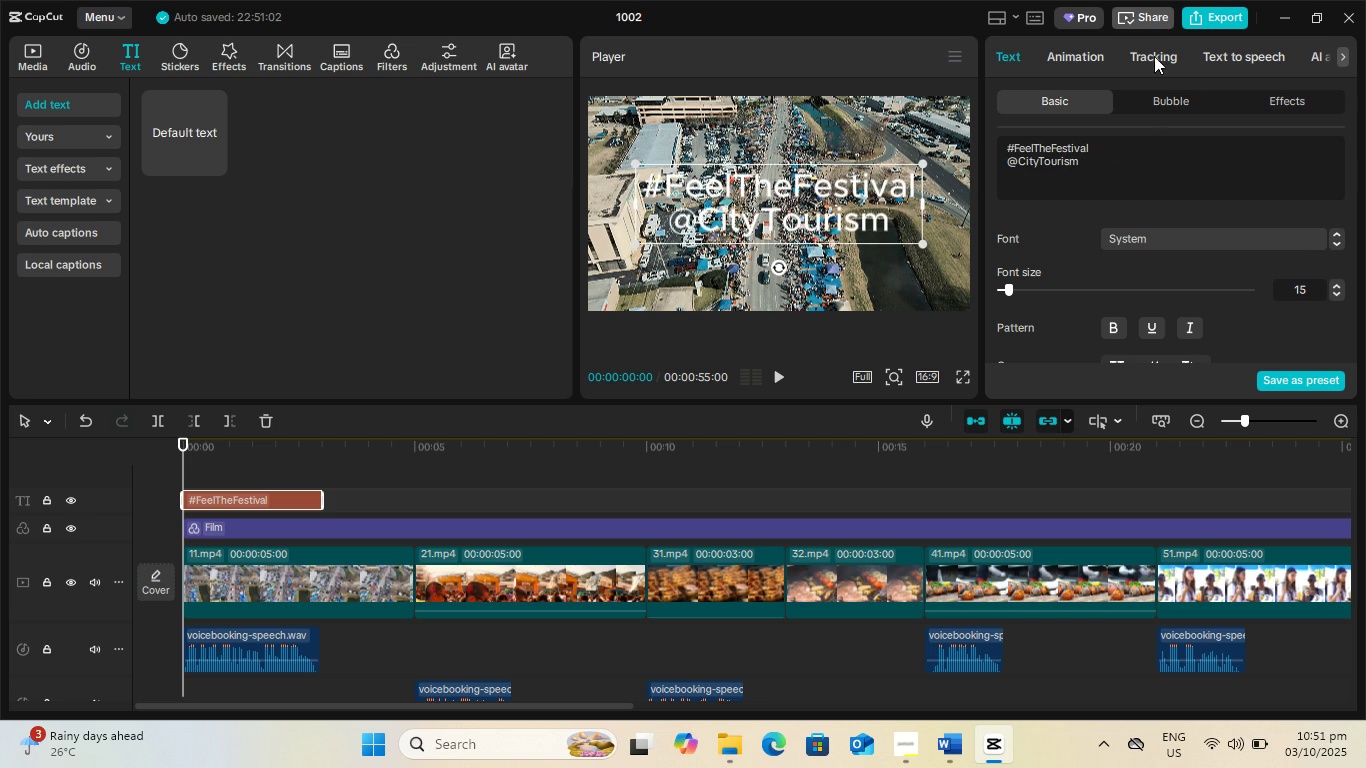 
left_click([1294, 91])
 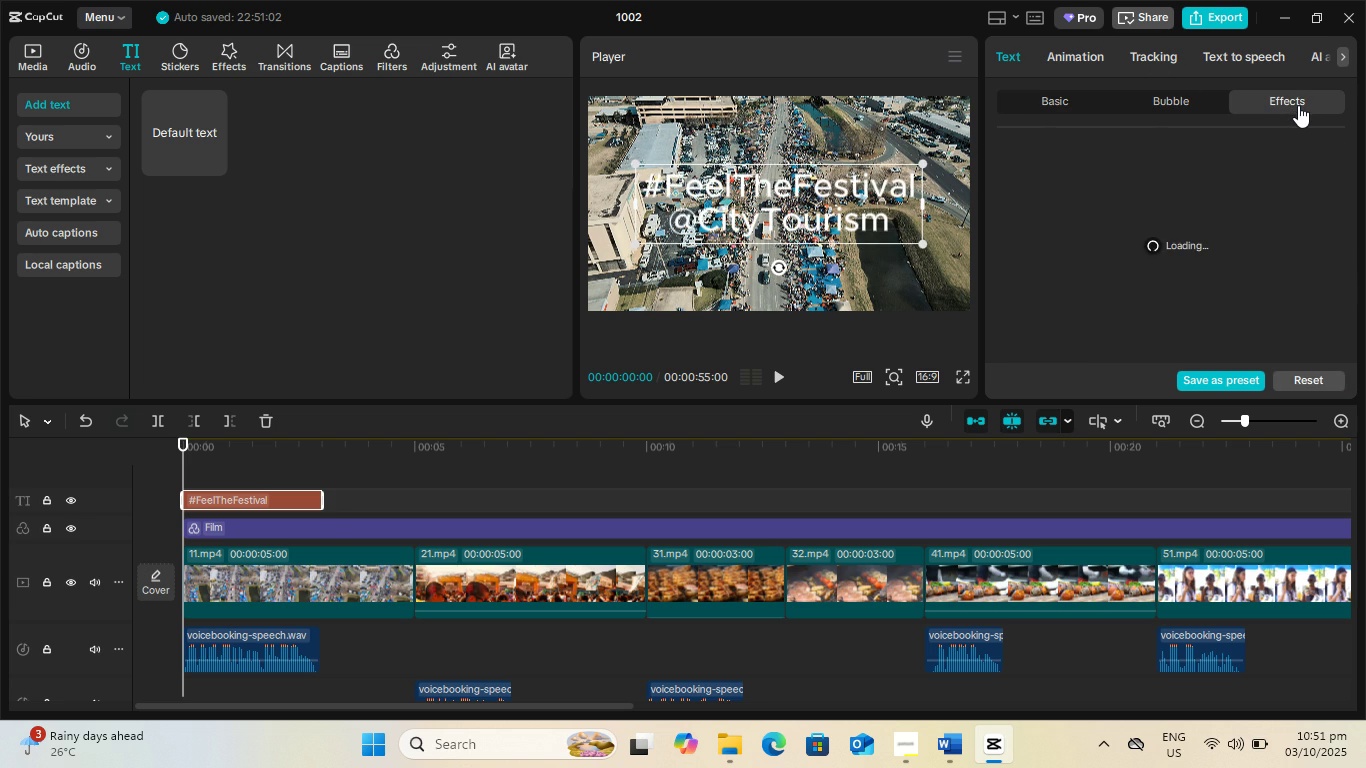 
mouse_move([1095, 62])
 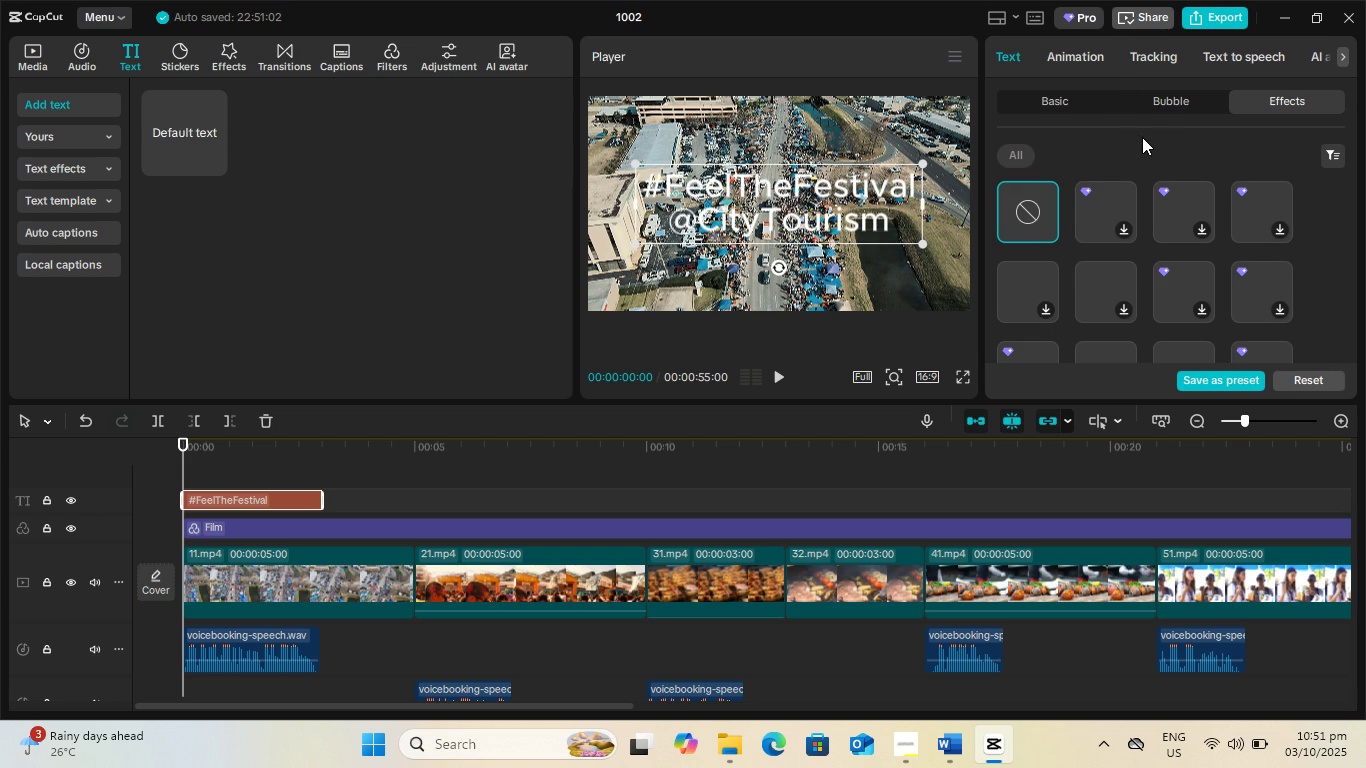 
mouse_move([1121, 141])
 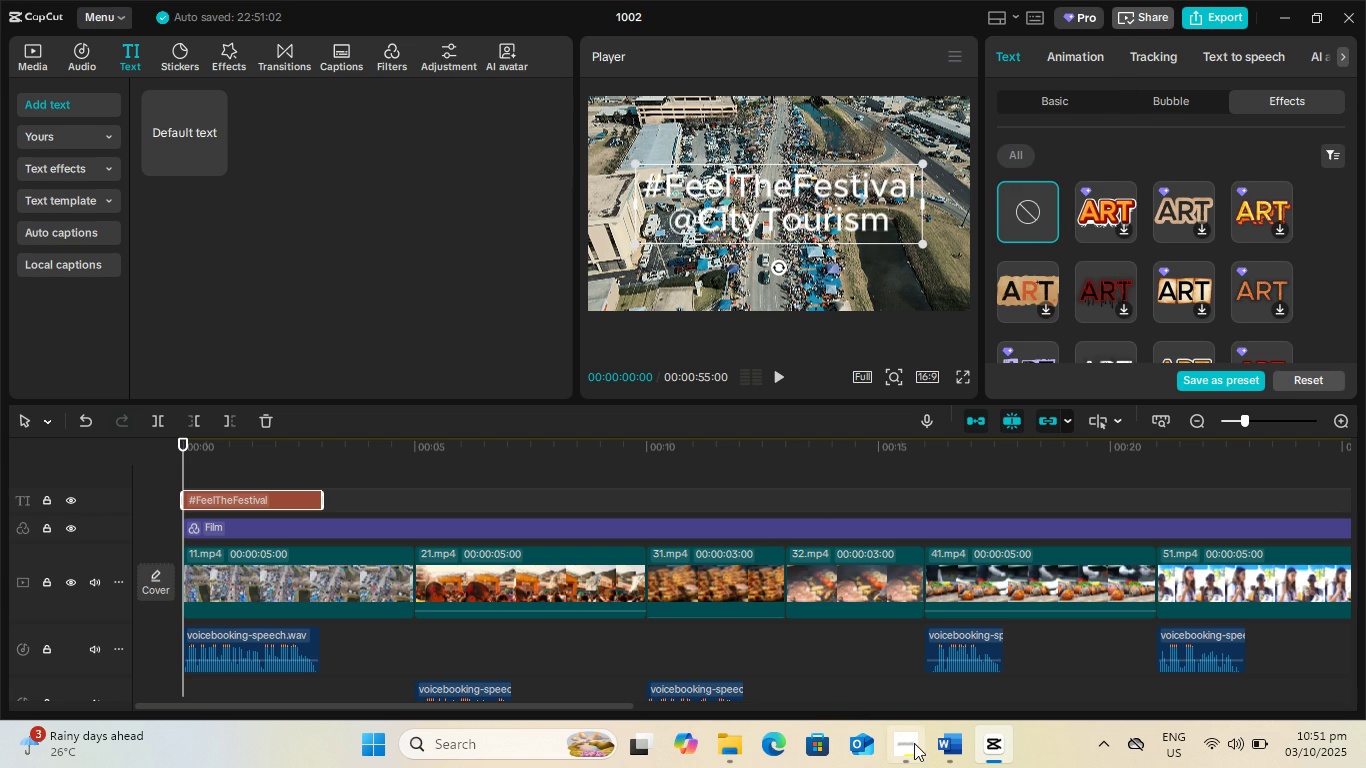 
left_click([924, 753])